 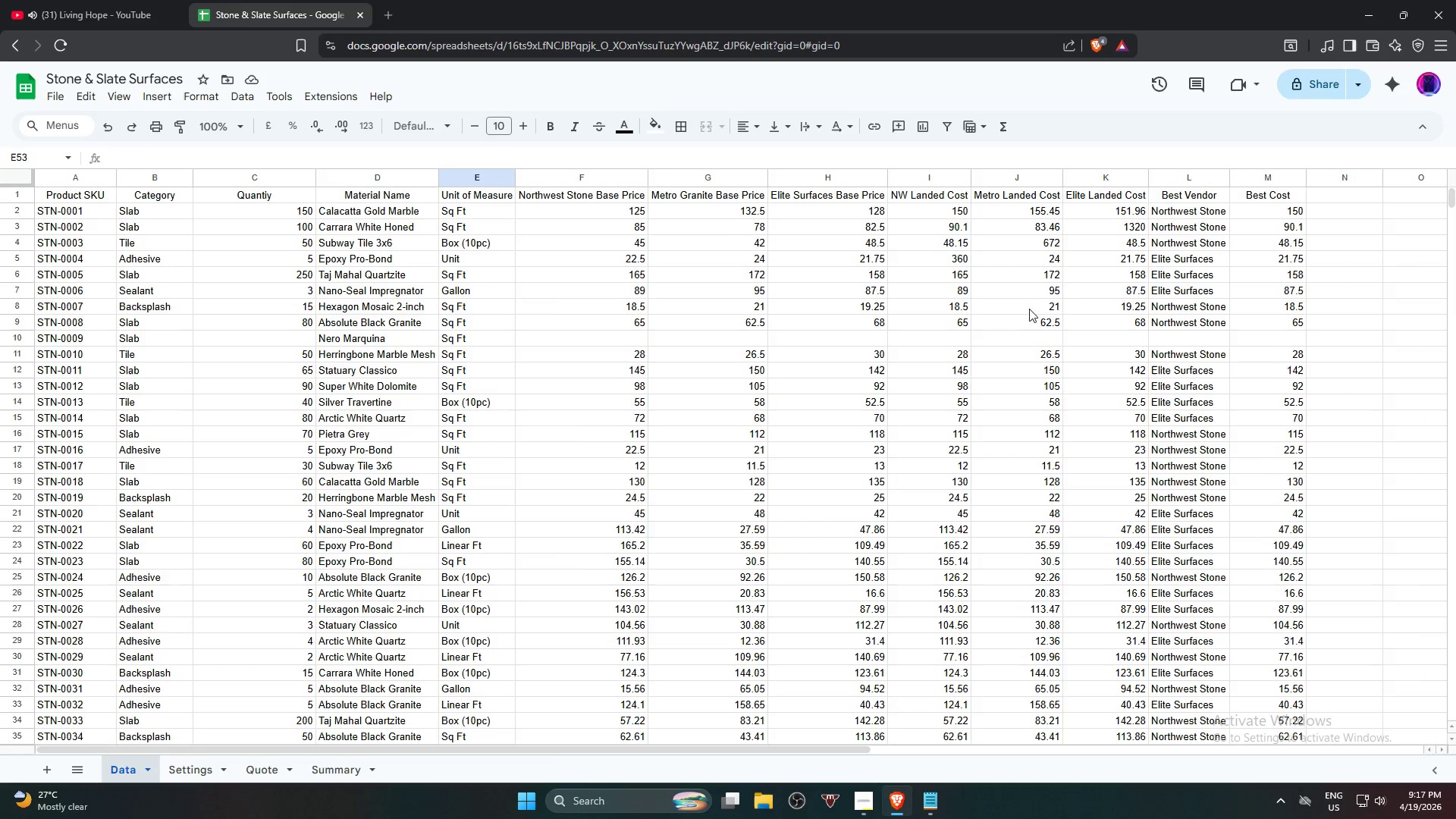 
left_click([1181, 196])
 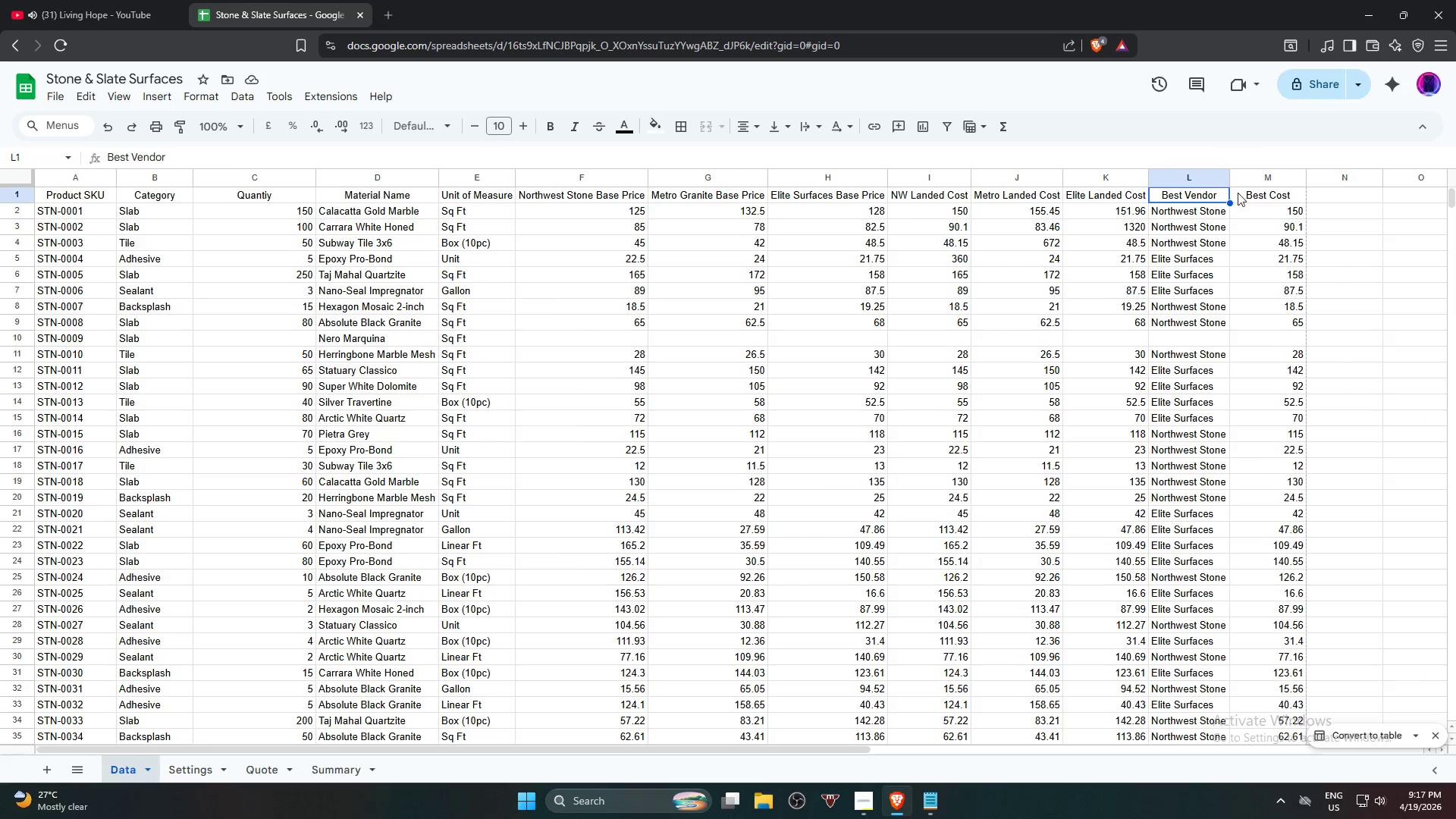 
left_click([1257, 195])
 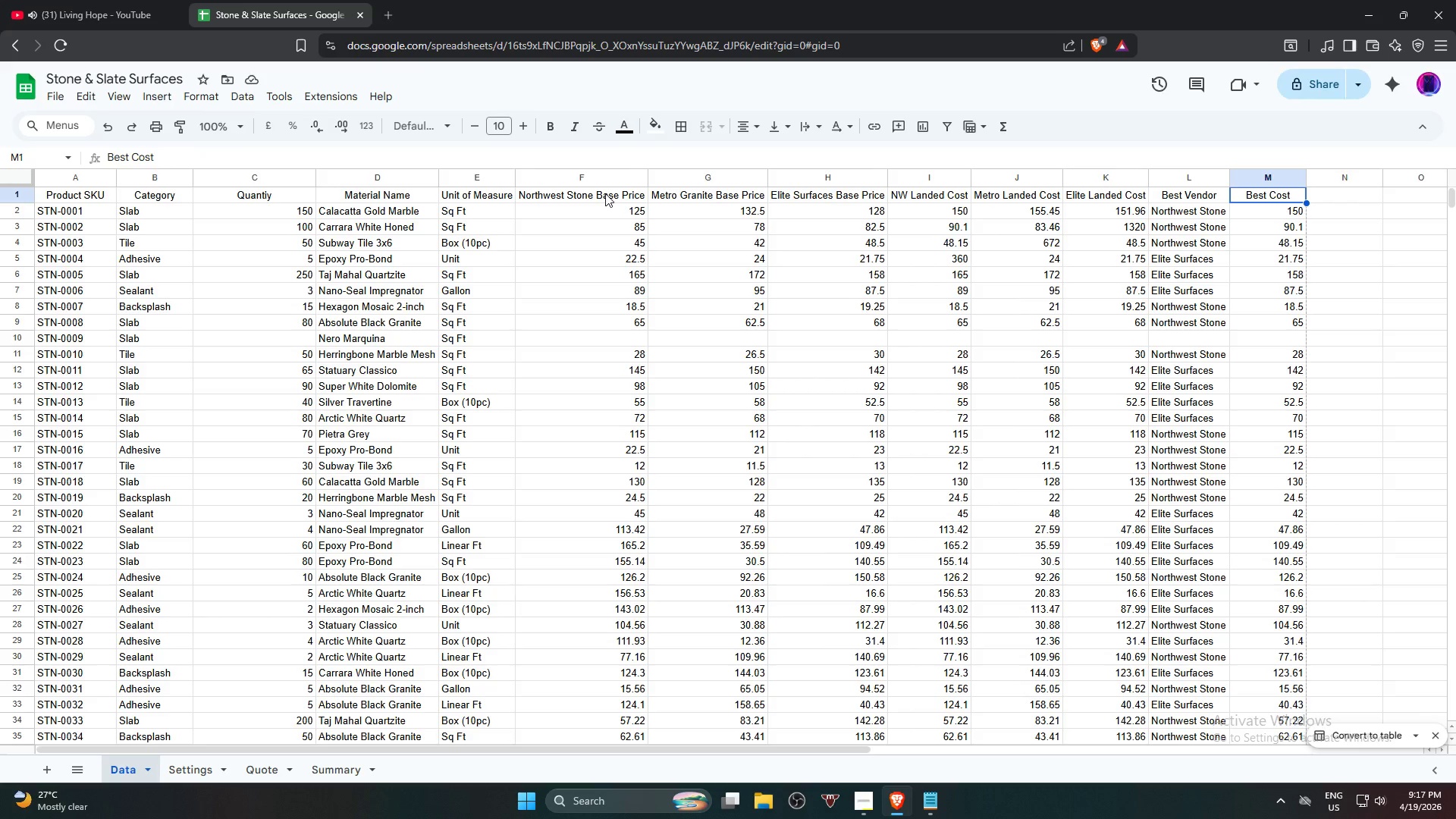 
wait(8.19)
 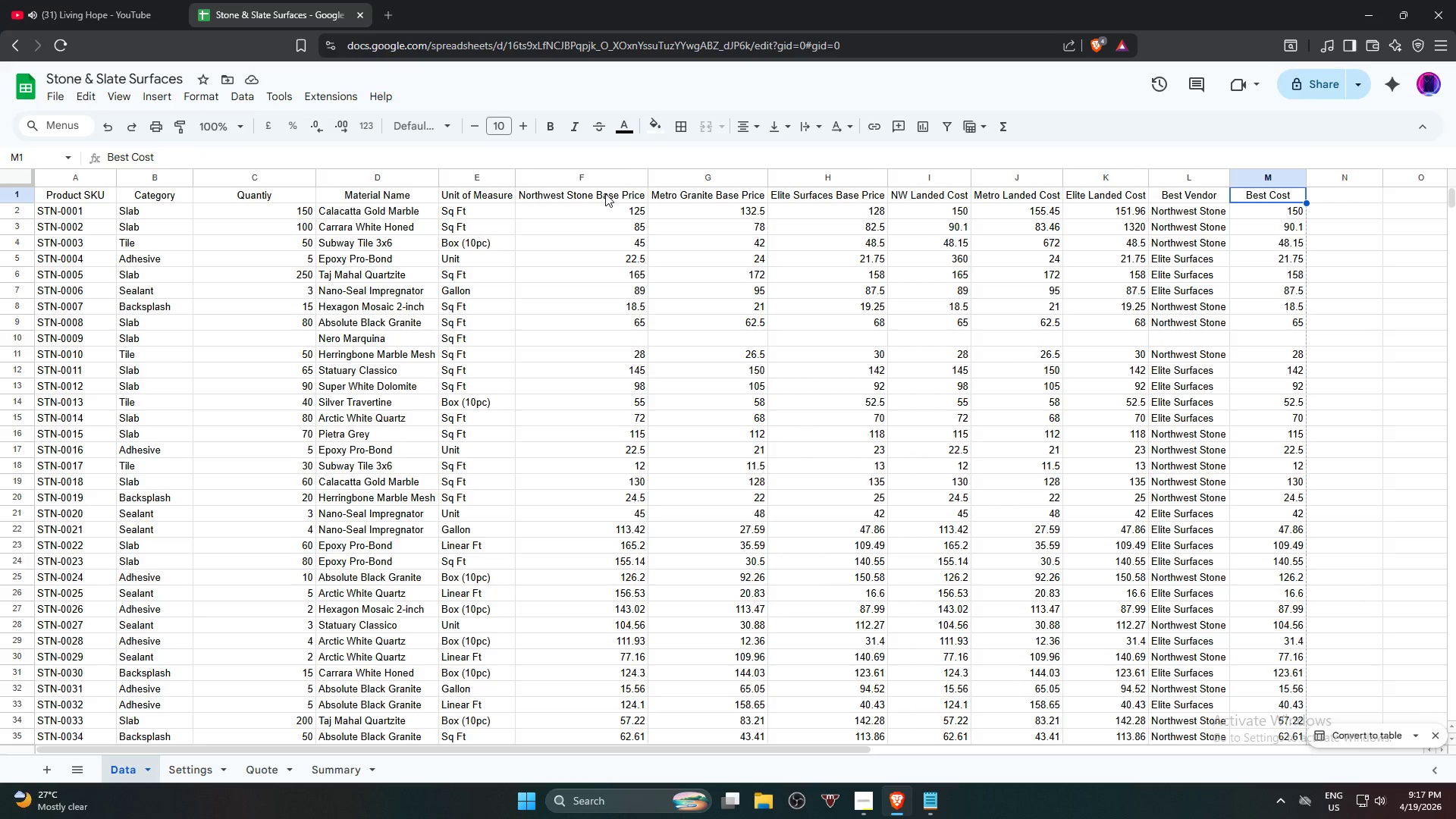 
key(Alt+AltLeft)
 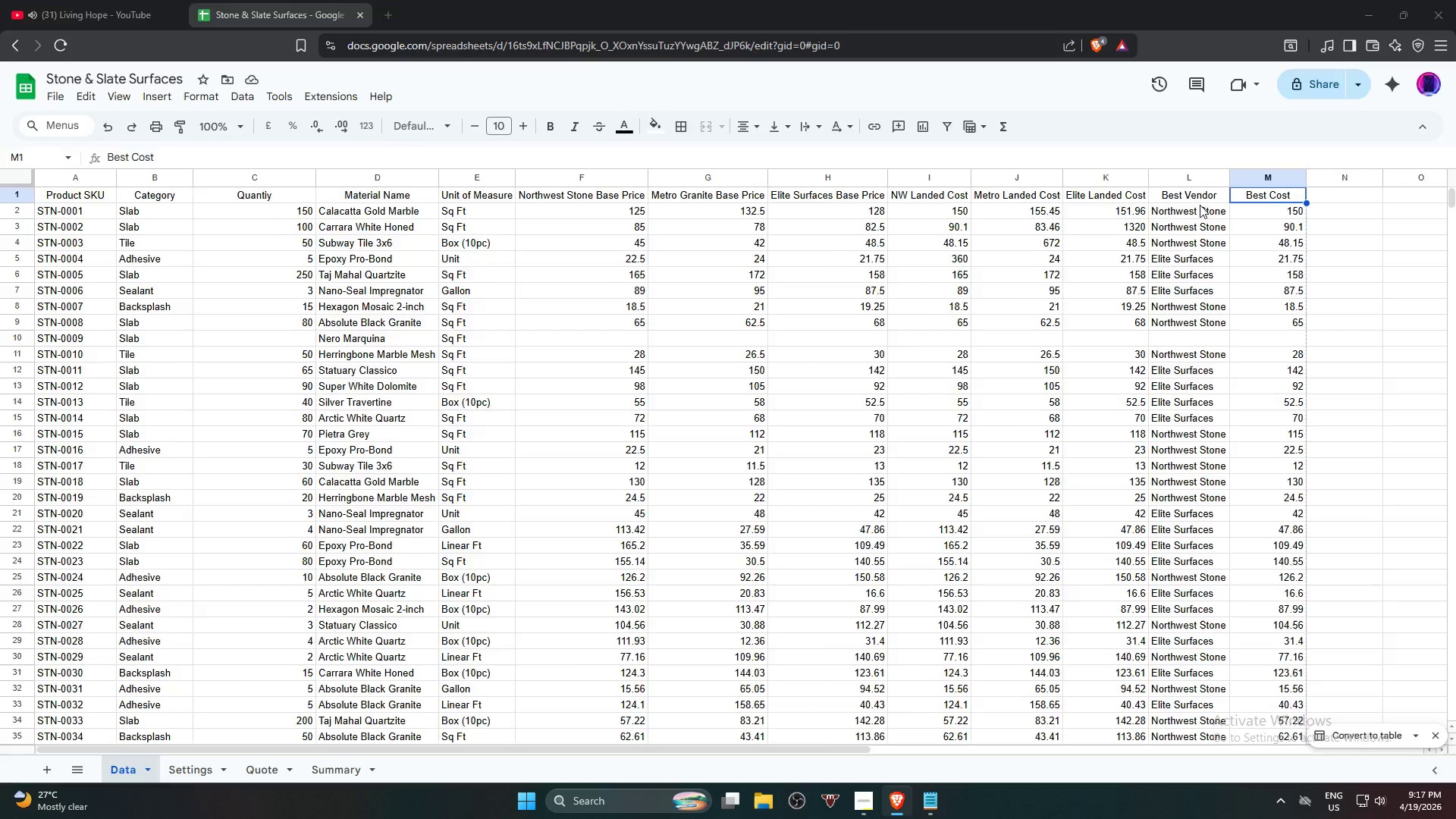 
key(Alt+Tab)